 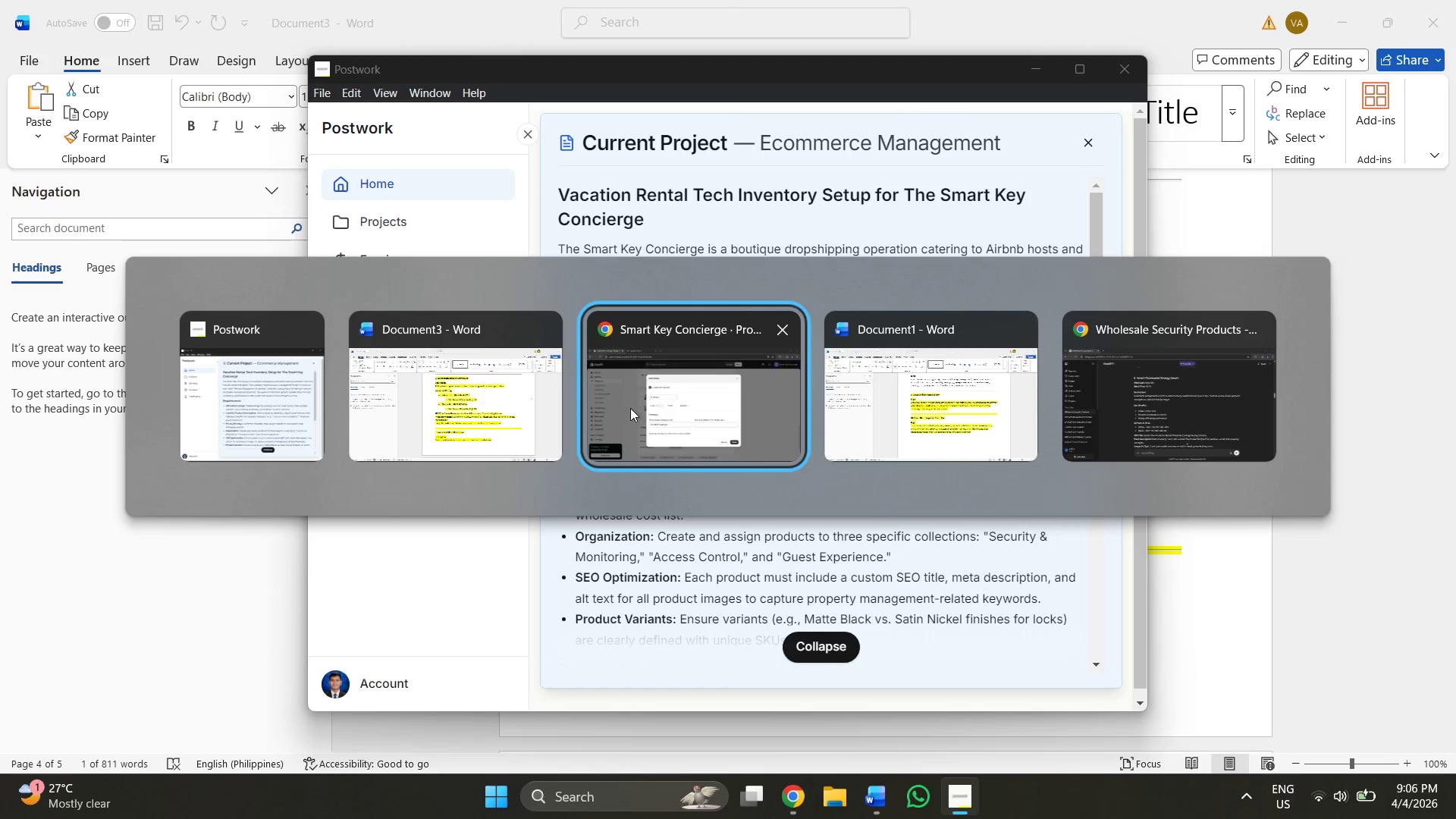 
key(Control+V)
 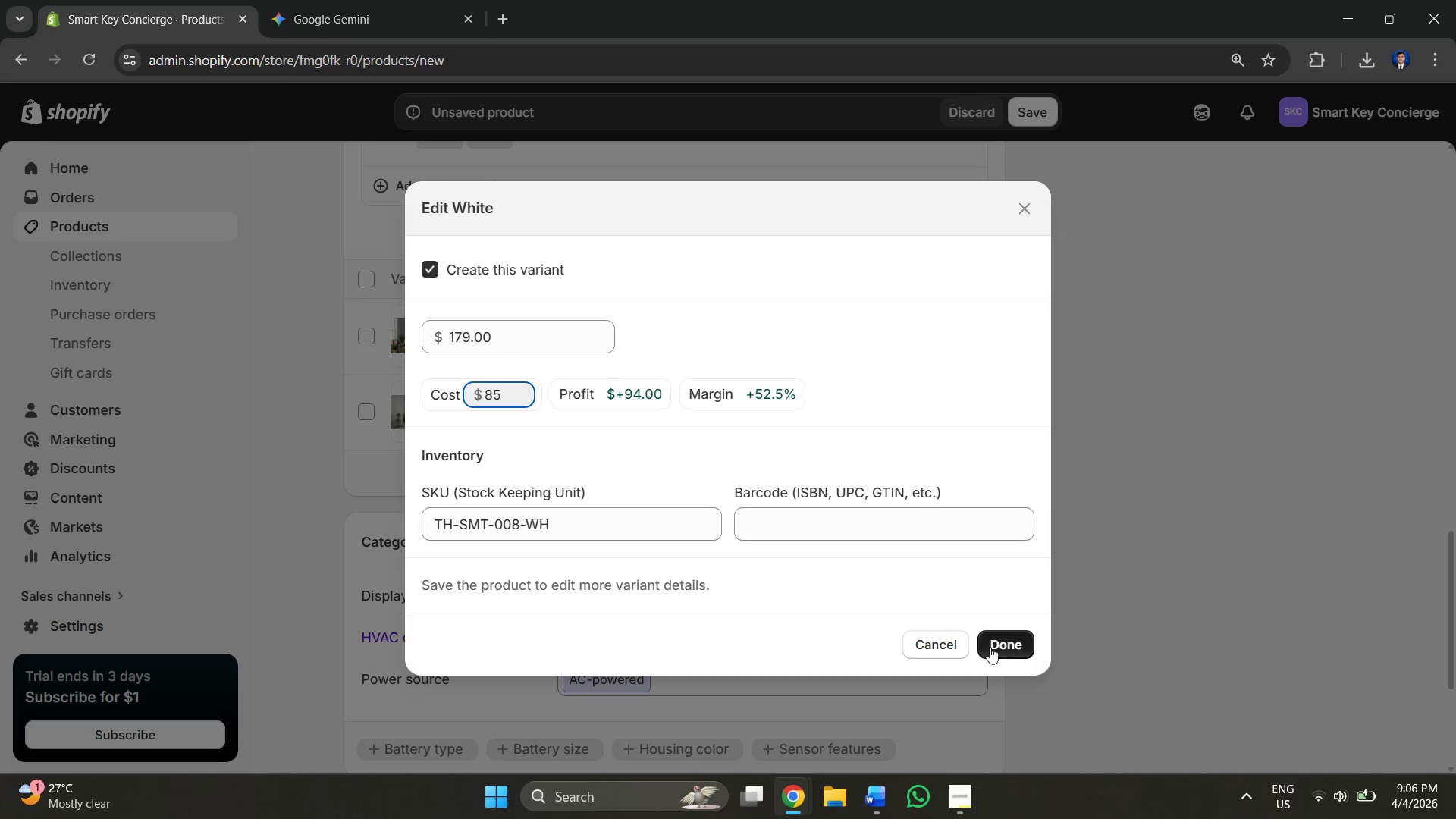 
left_click([1008, 642])
 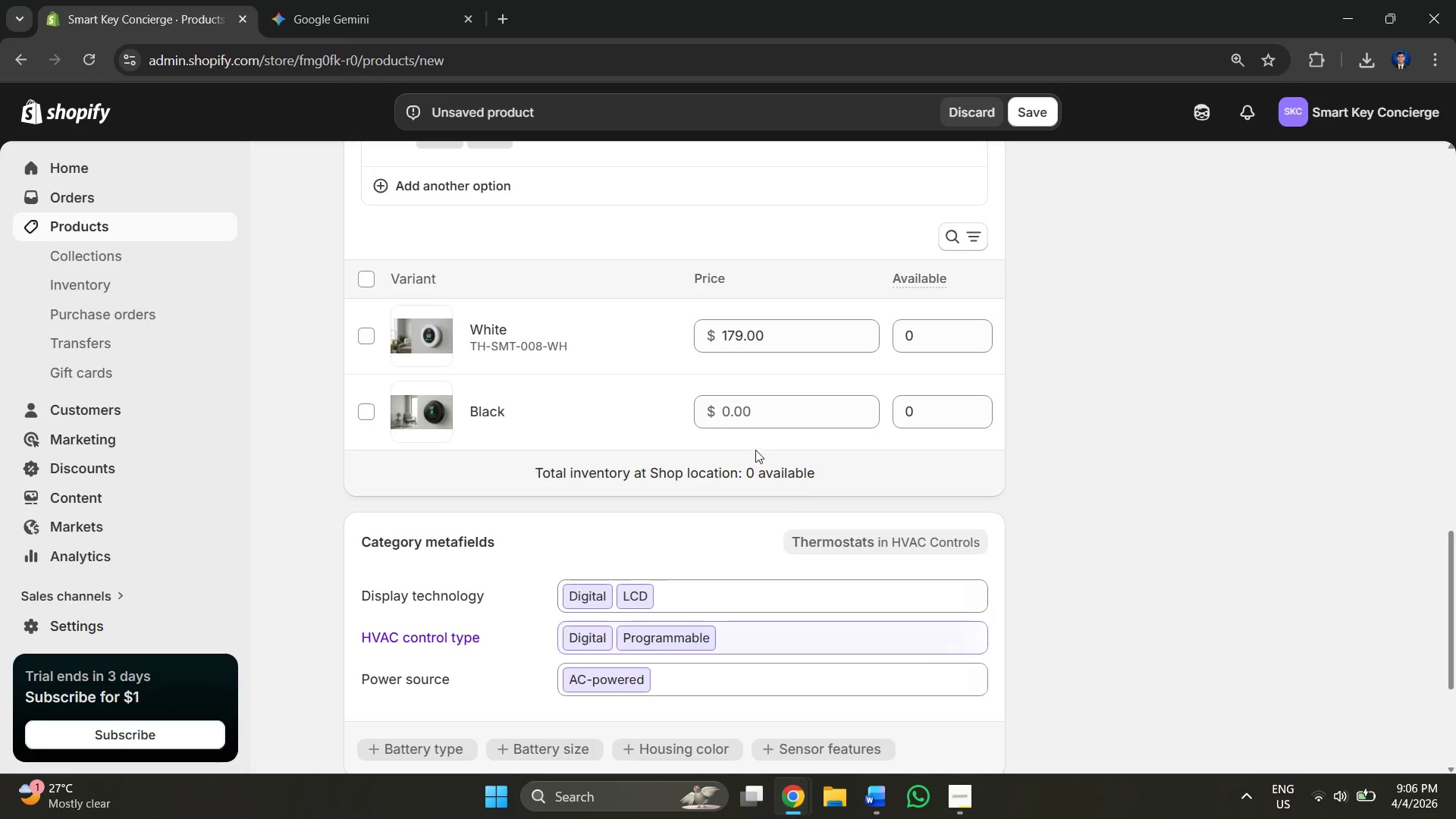 
left_click([750, 426])
 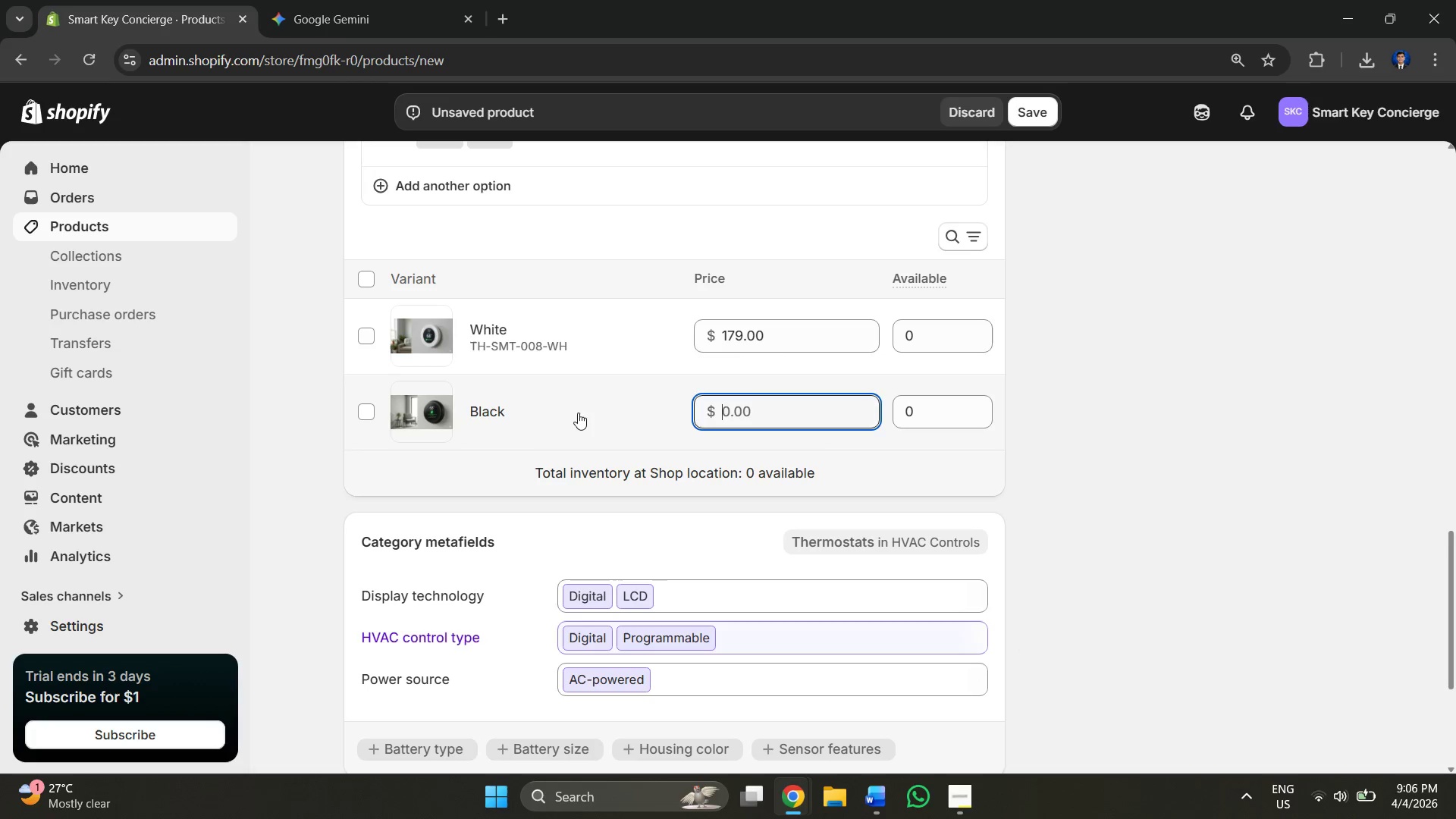 
left_click([568, 411])
 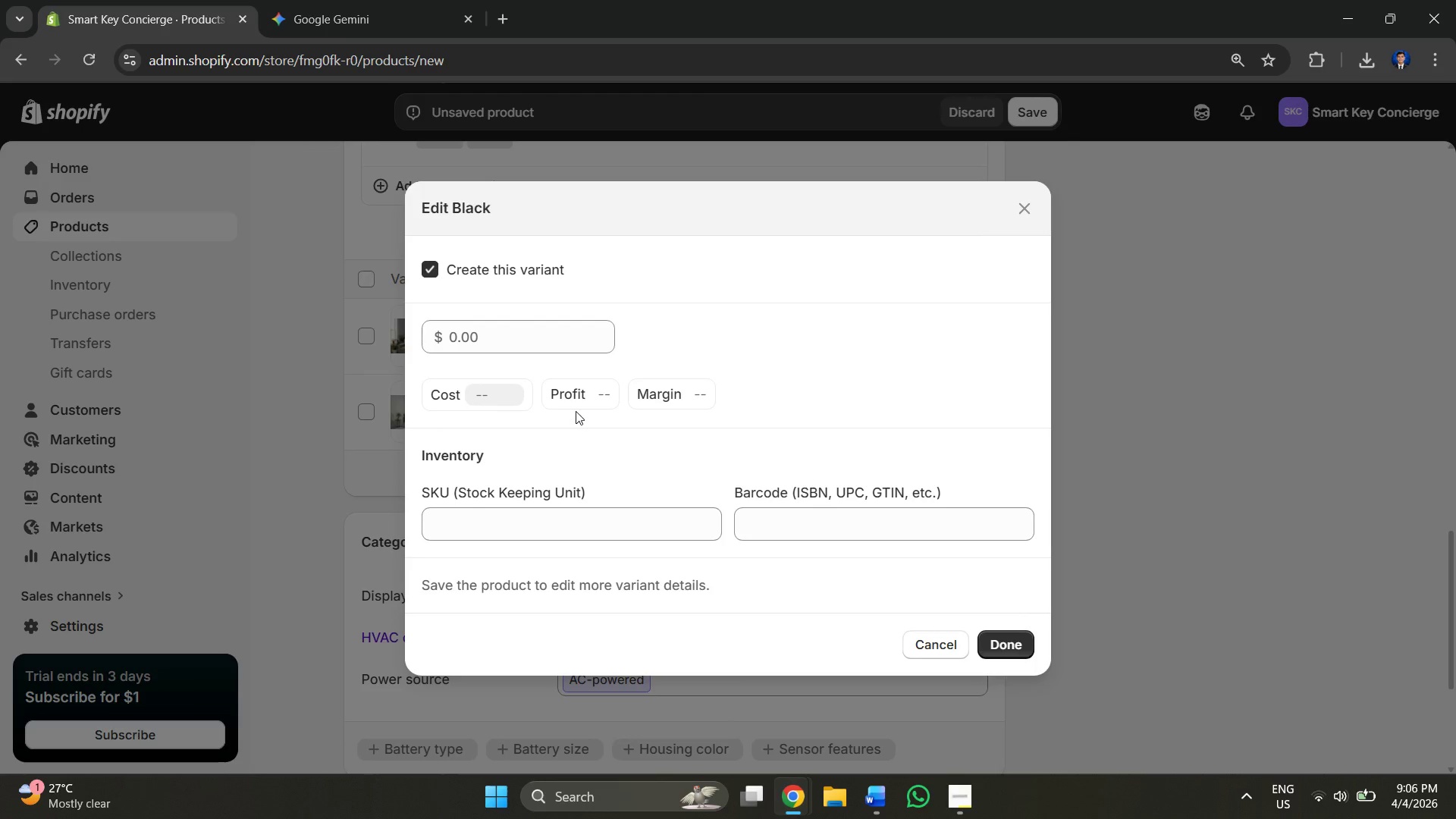 
left_click([518, 342])
 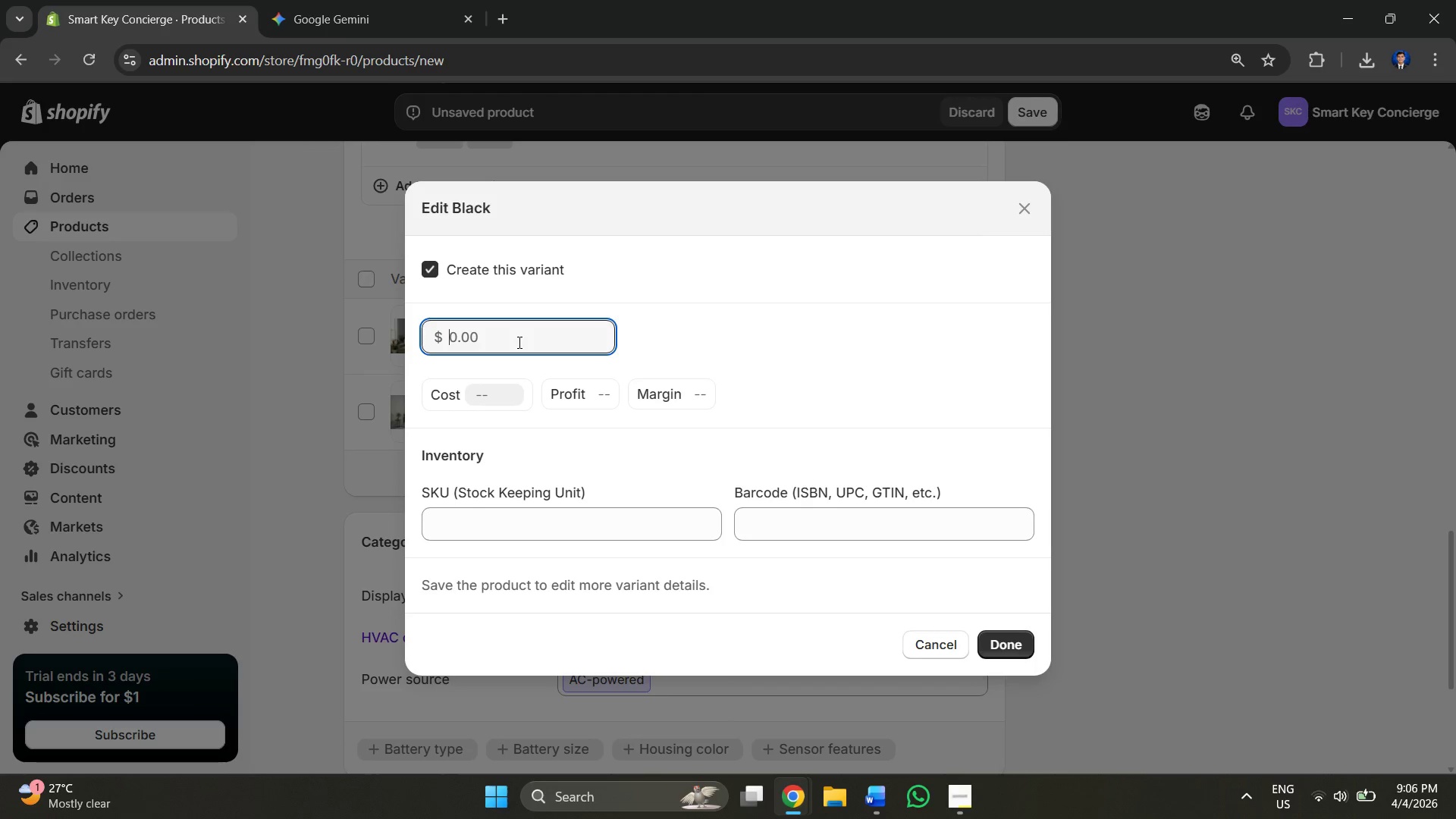 
key(Alt+AltLeft)
 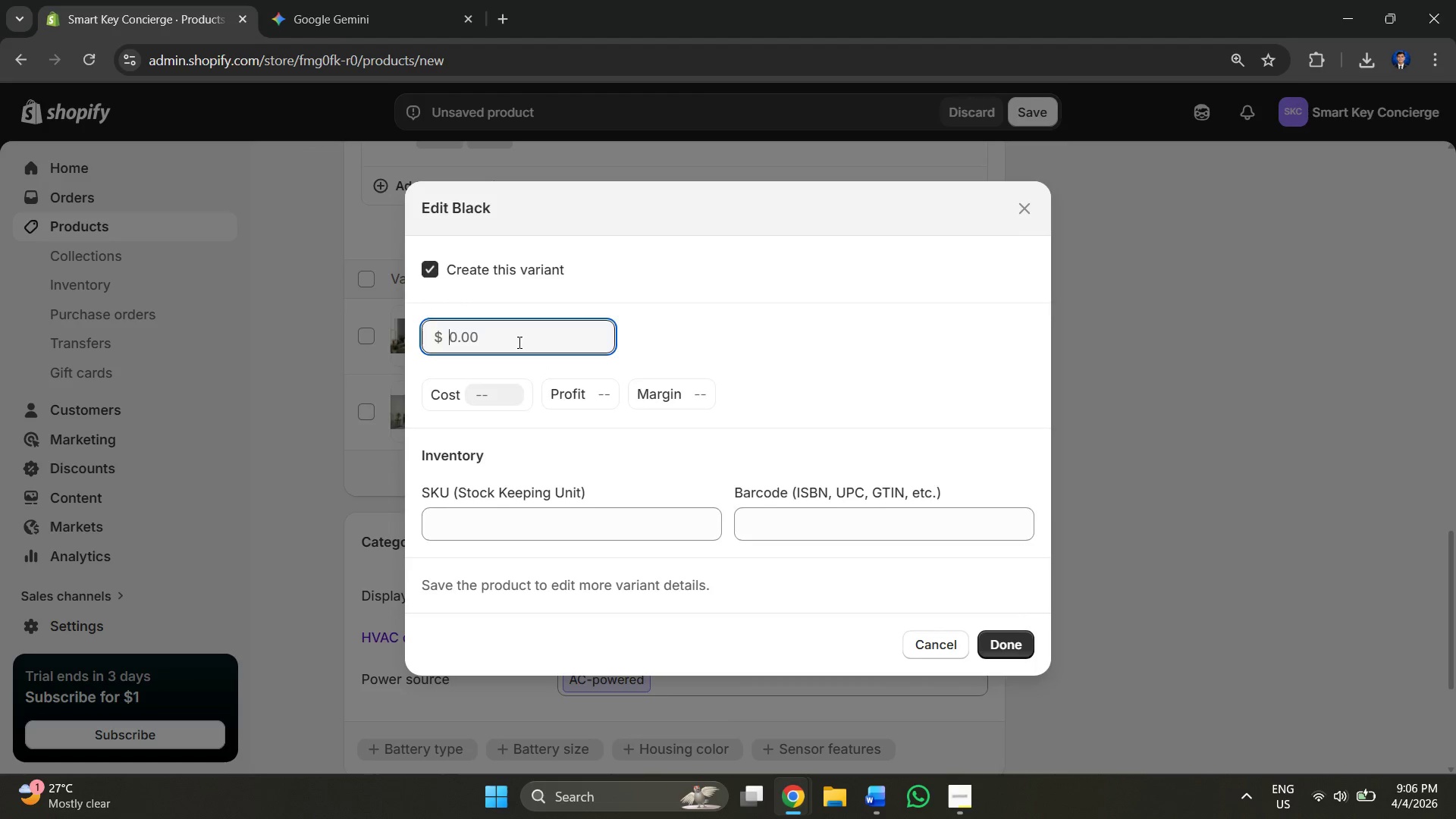 
key(Alt+Tab)